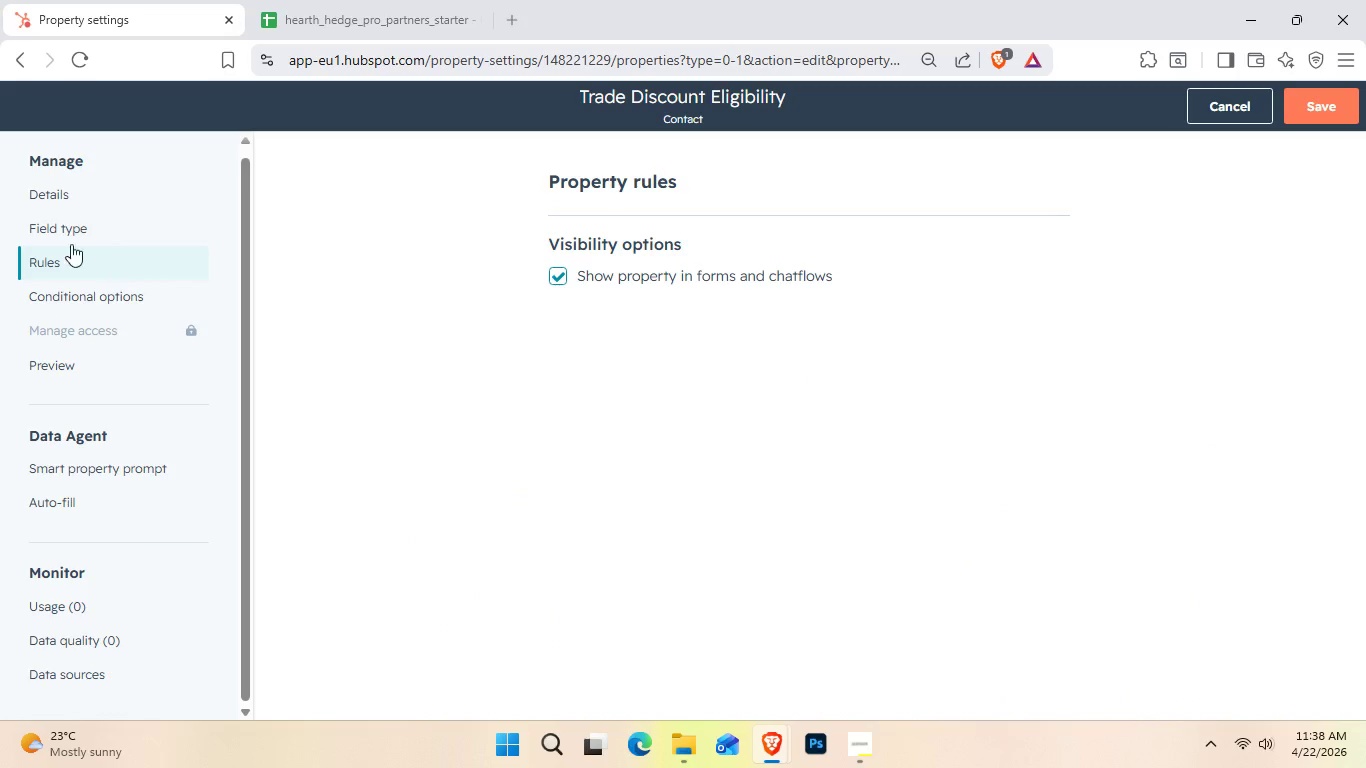 
left_click([69, 228])
 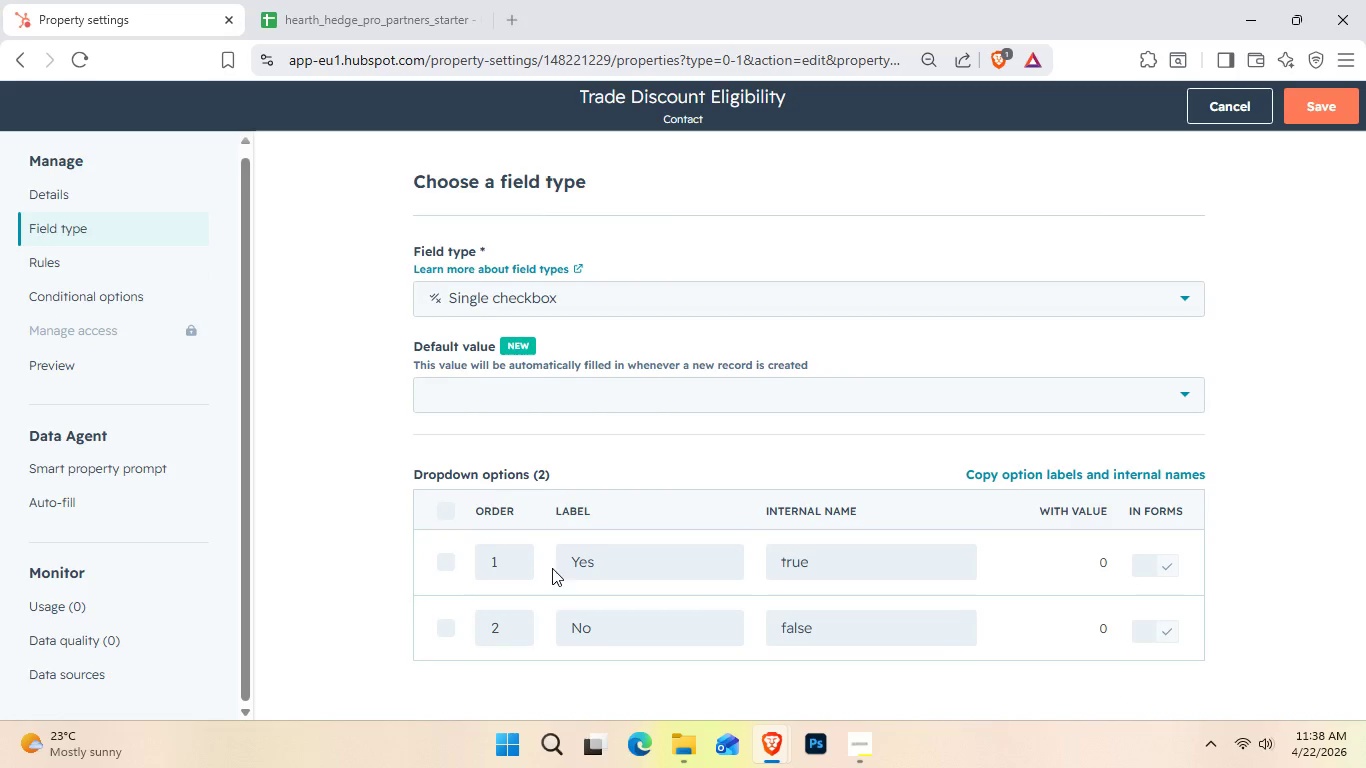 
left_click([567, 565])
 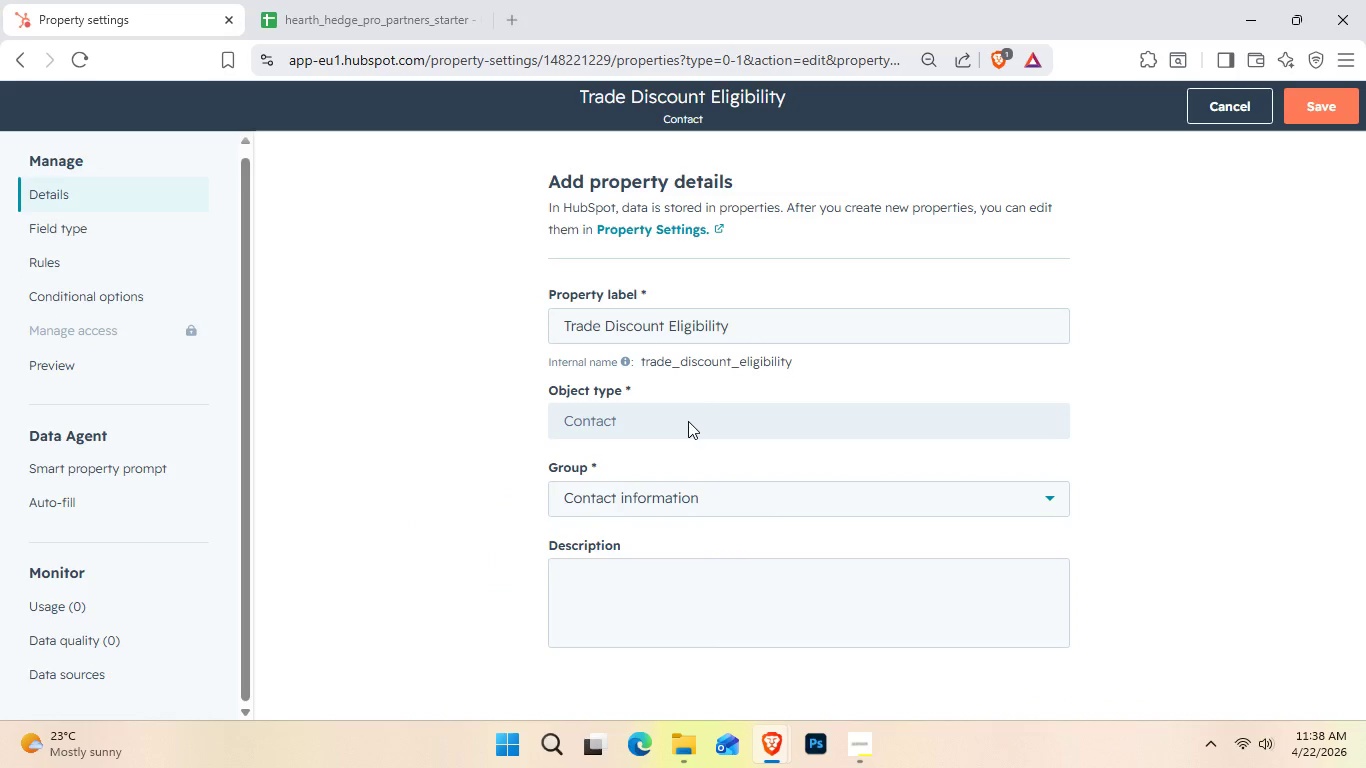 
left_click([718, 337])
 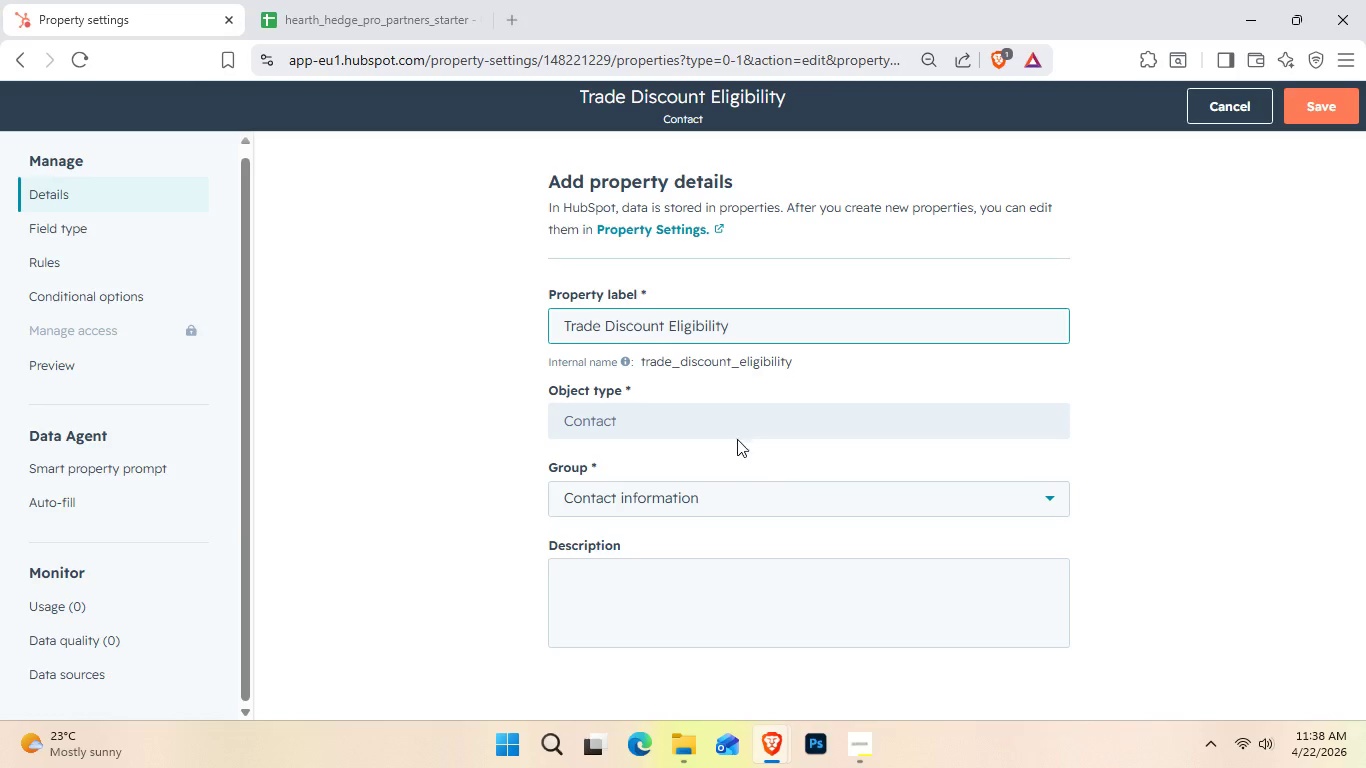 
left_click([725, 490])
 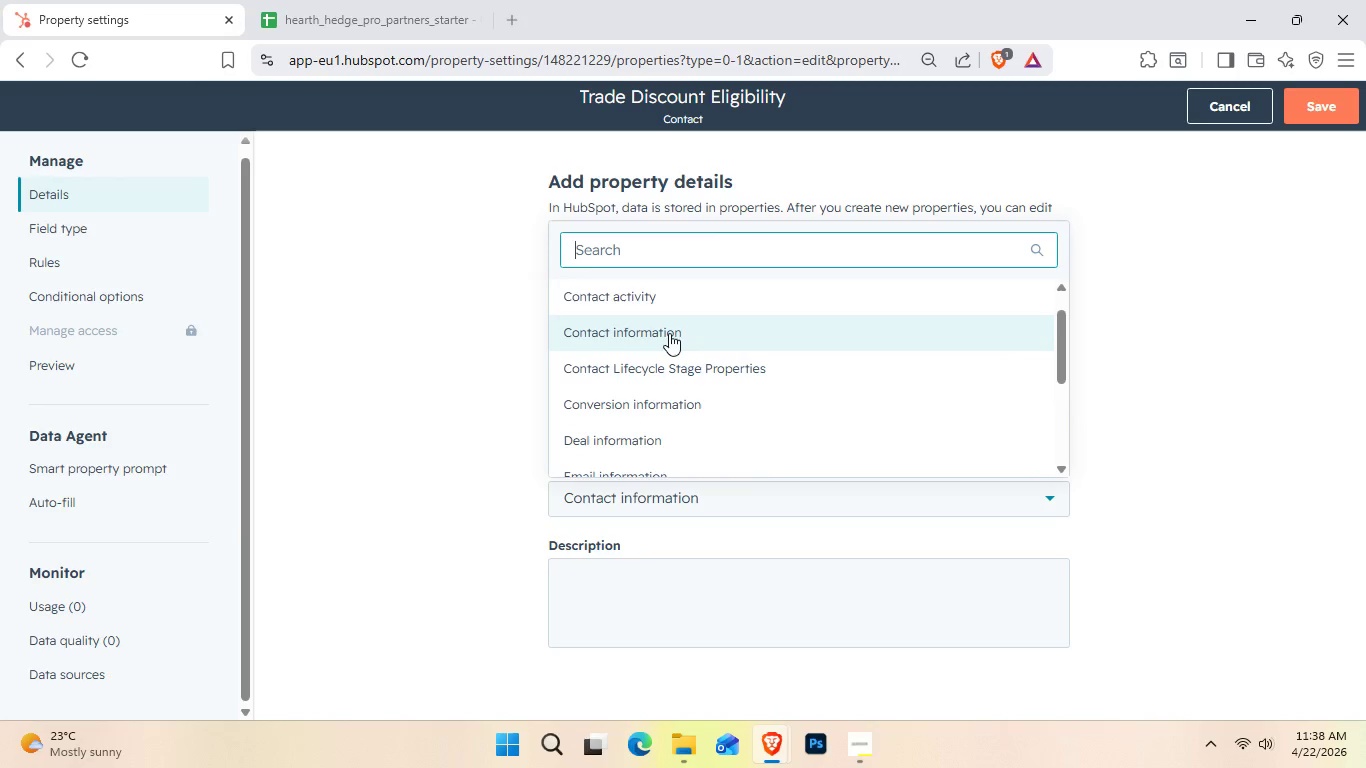 
left_click([669, 333])
 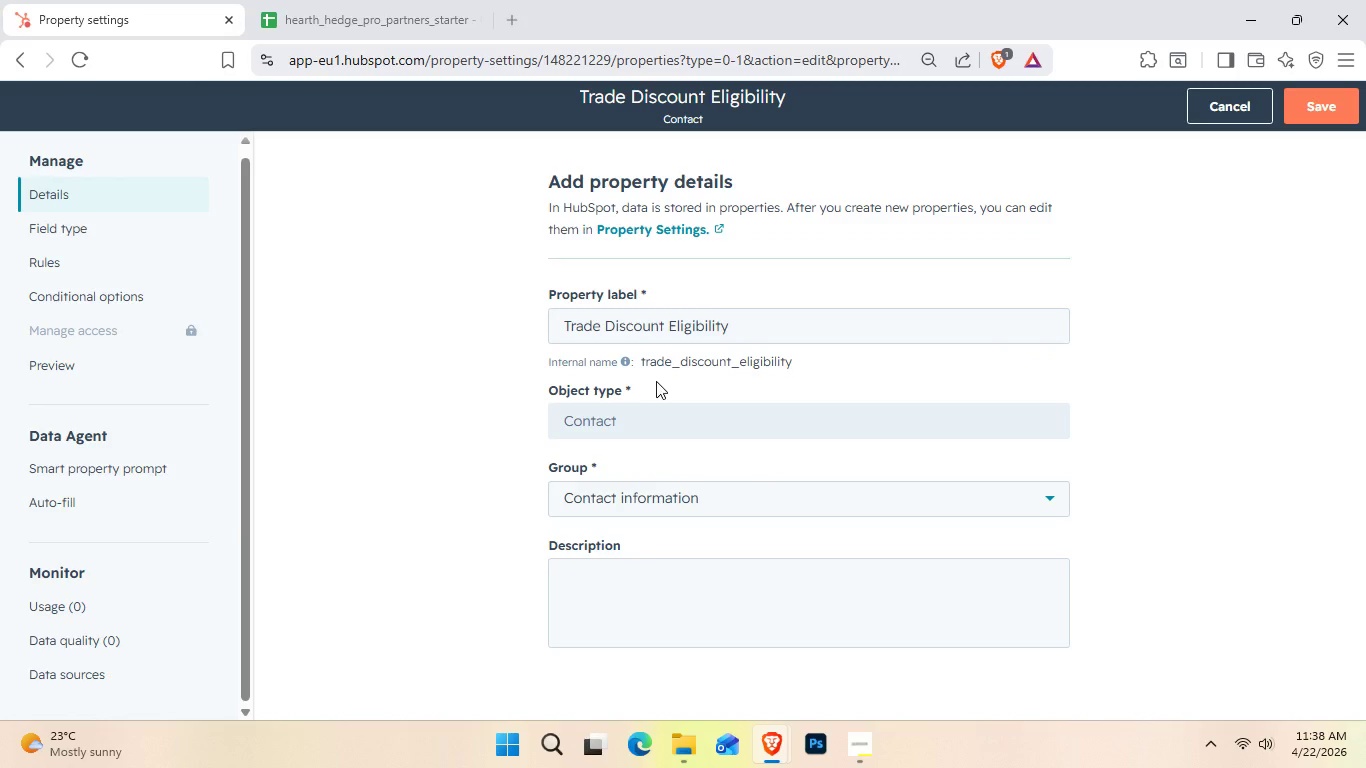 
scroll: coordinate [448, 402], scroll_direction: down, amount: 4.0
 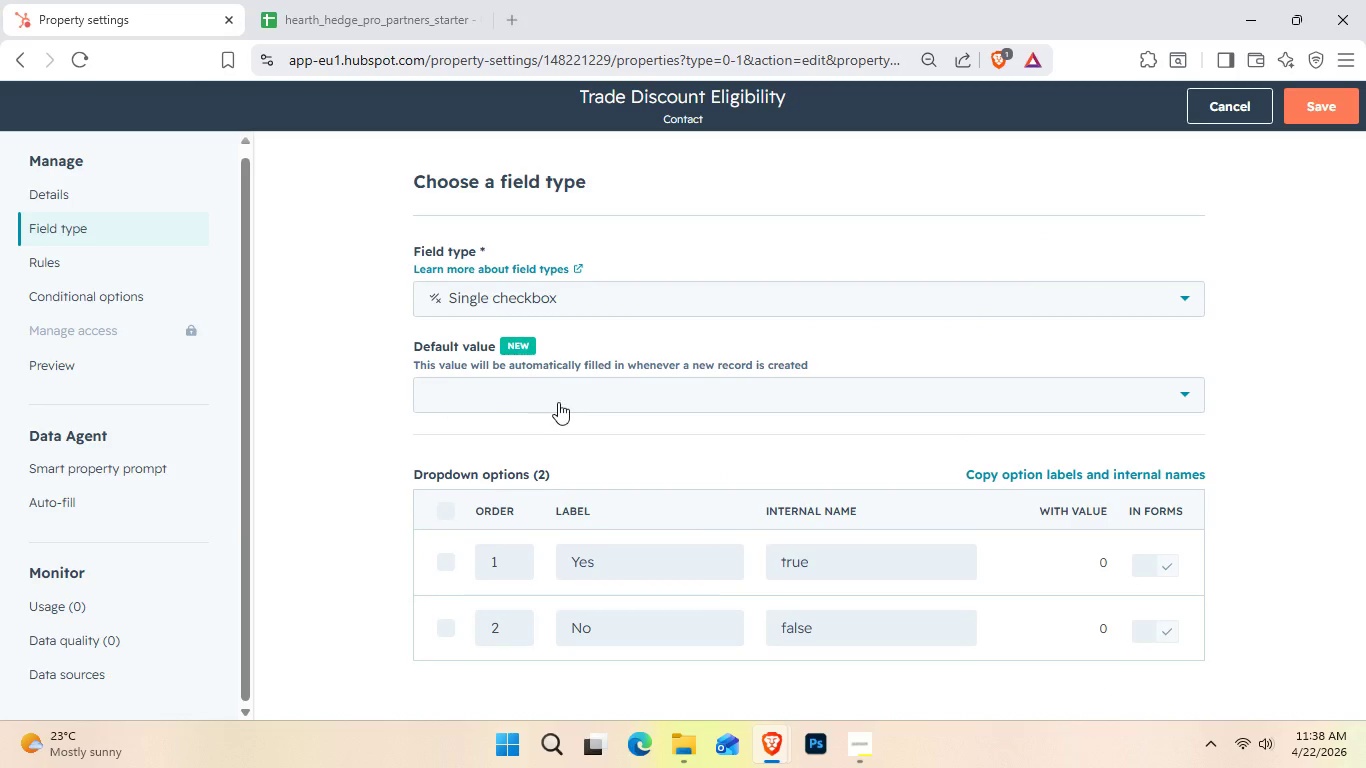 
left_click([558, 402])
 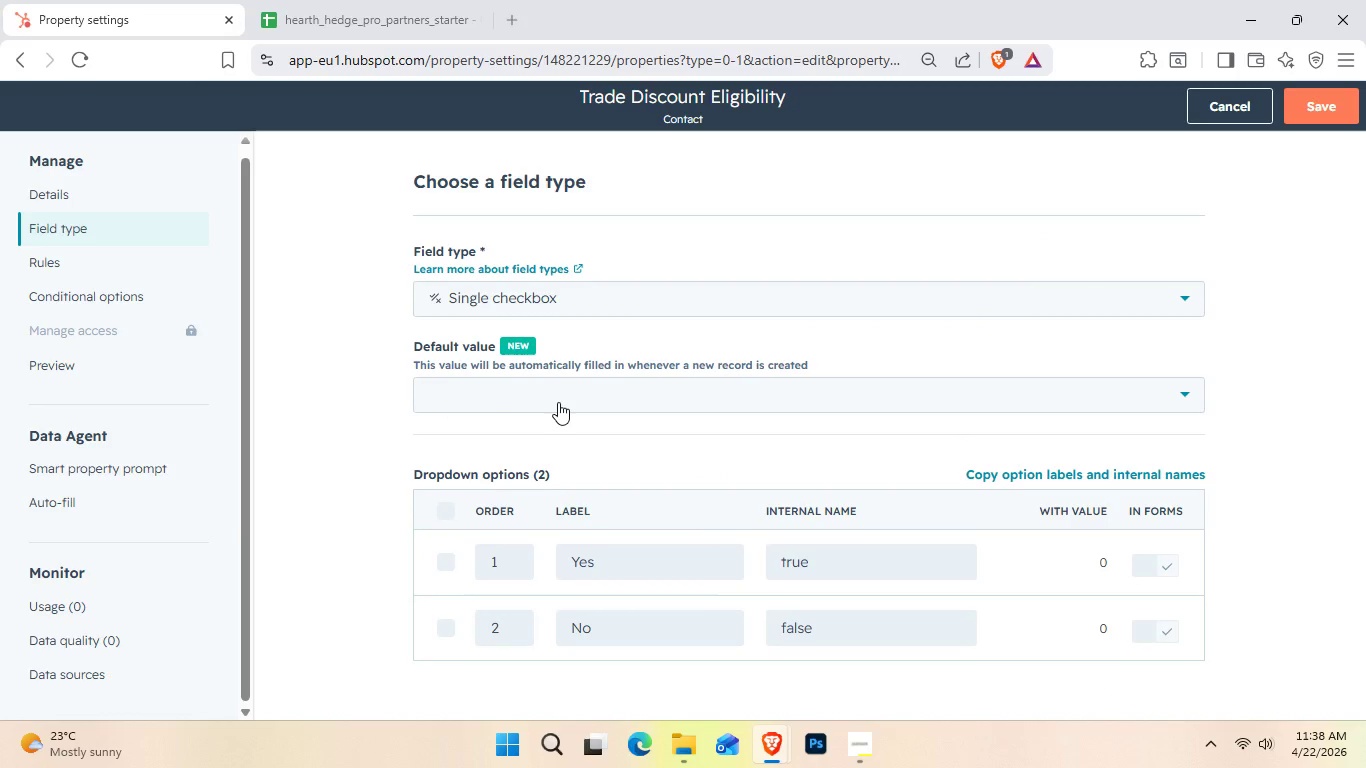 
double_click([558, 402])
 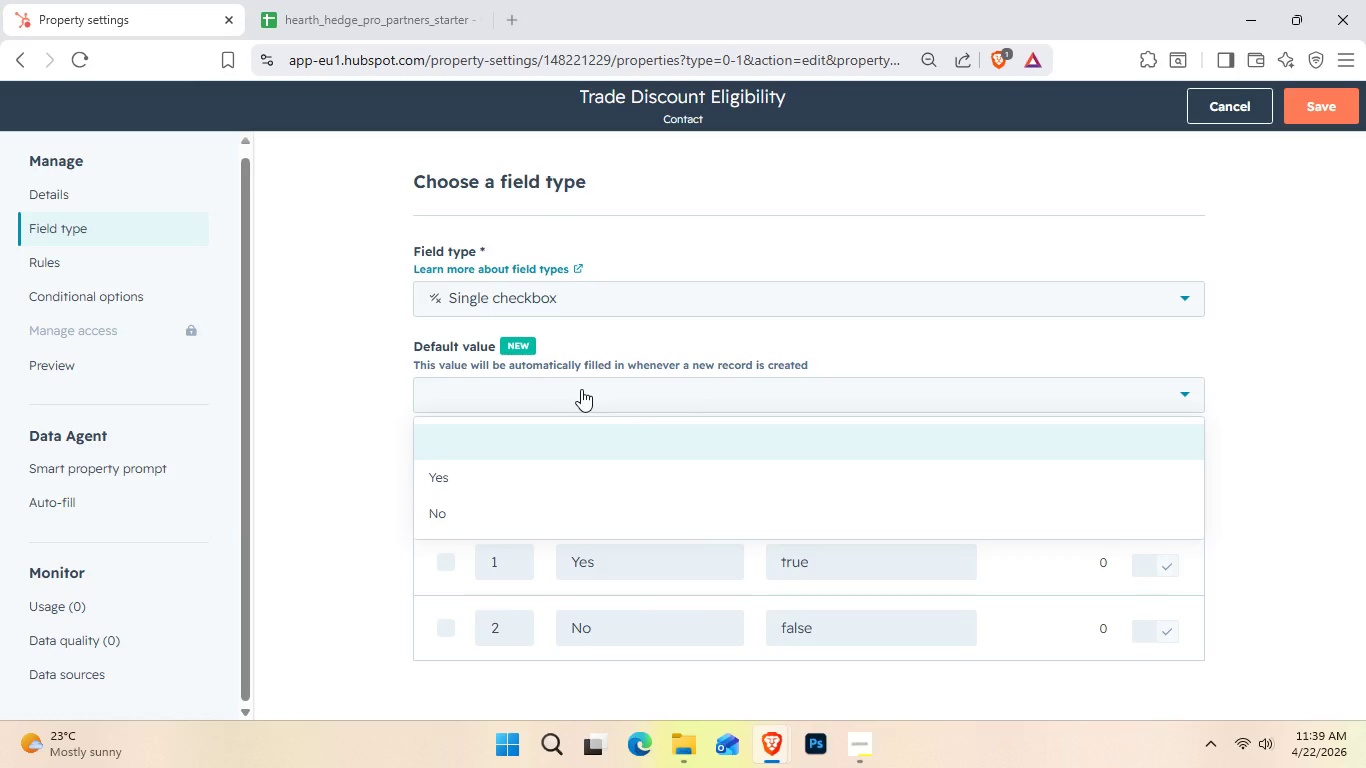 
wait(34.42)
 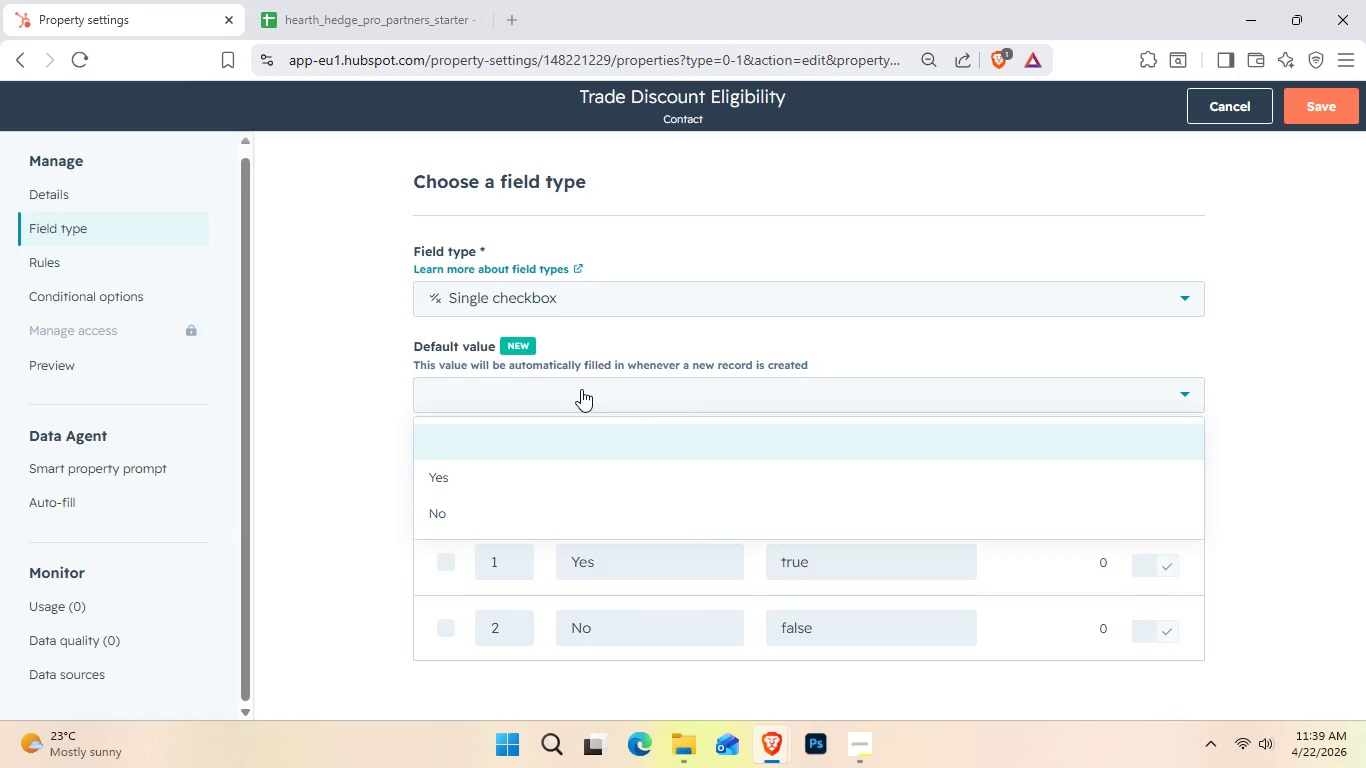 
left_click([849, 732])